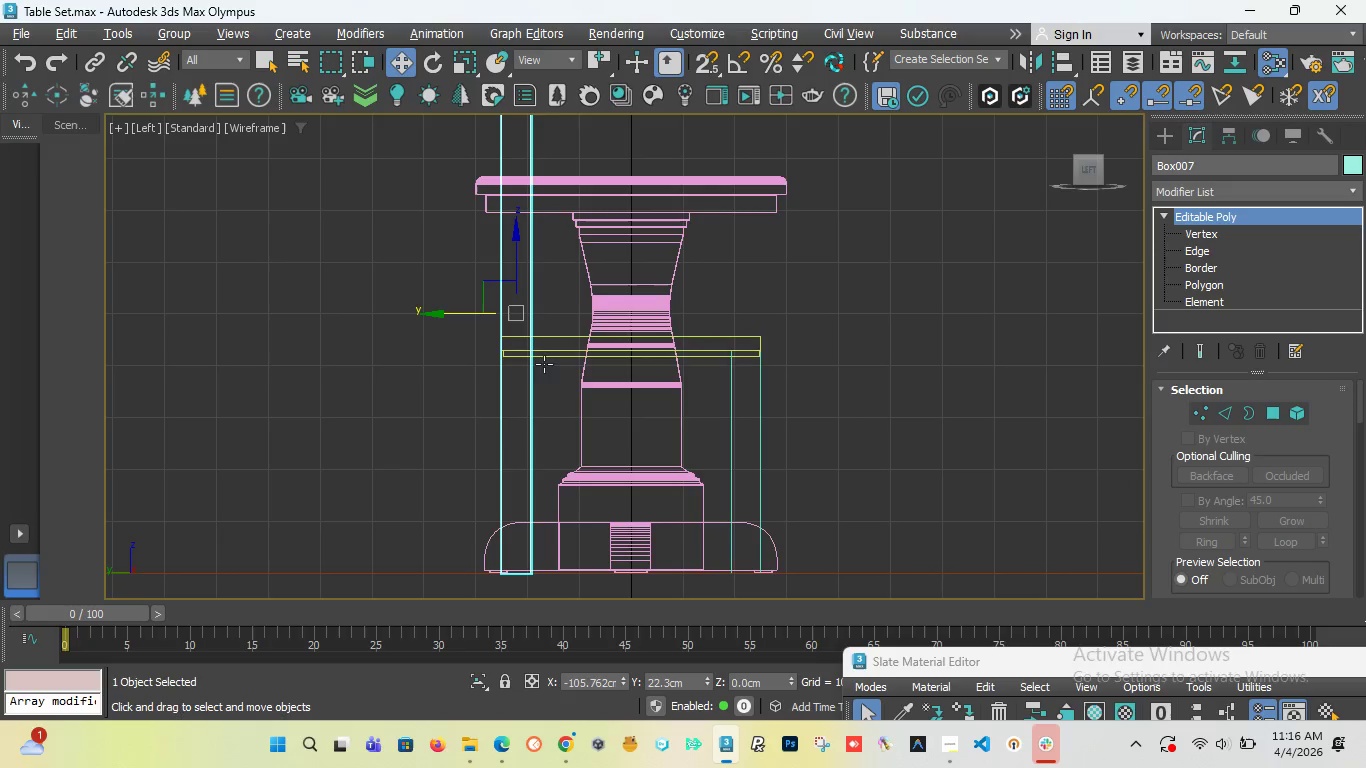 
scroll: coordinate [517, 367], scroll_direction: up, amount: 4.0
 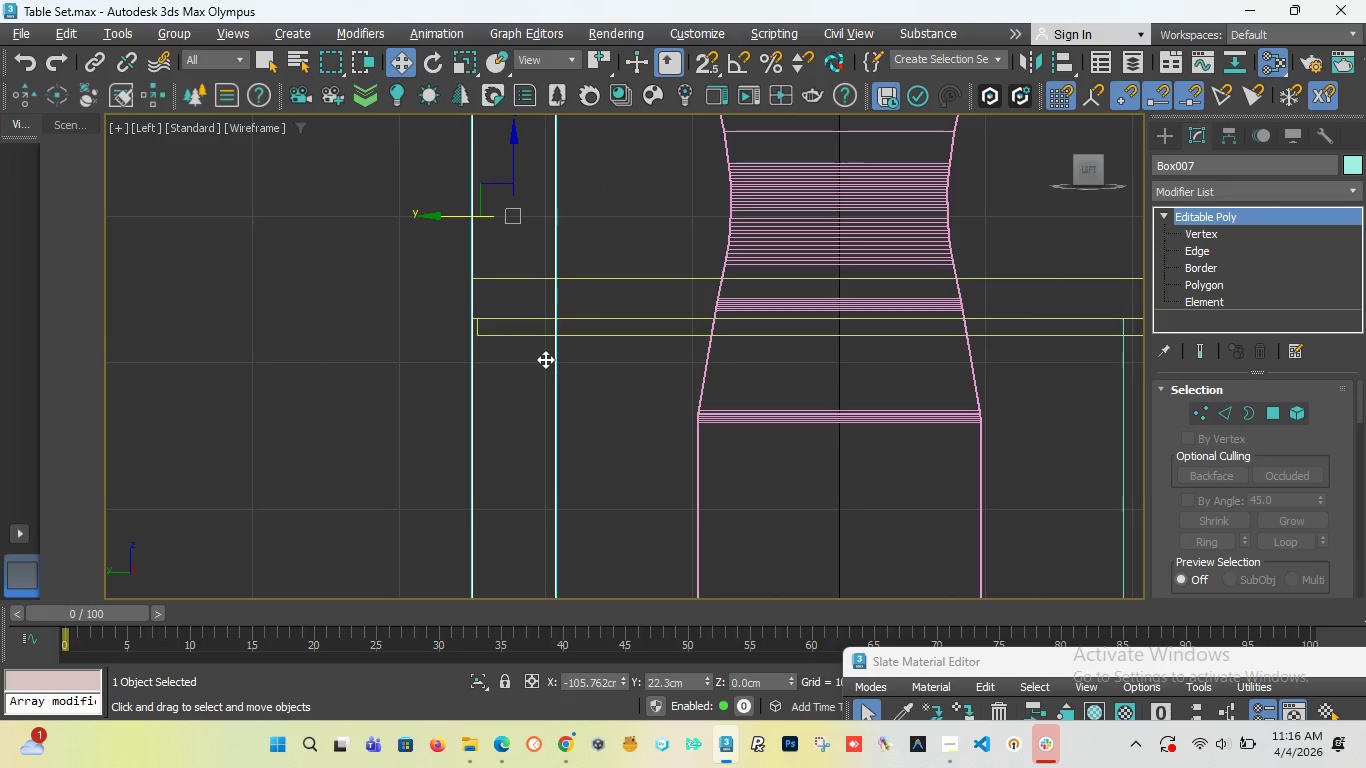 
left_click([551, 360])
 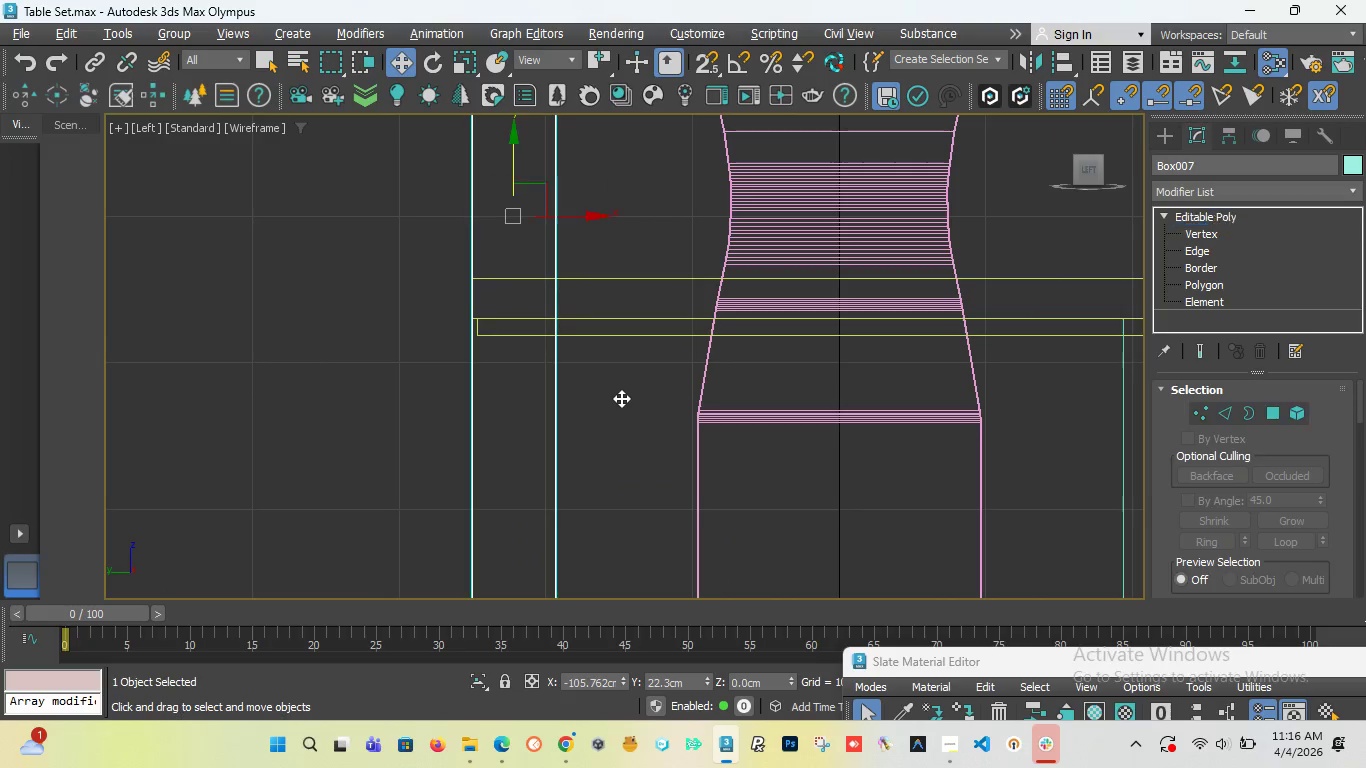 
left_click([621, 398])
 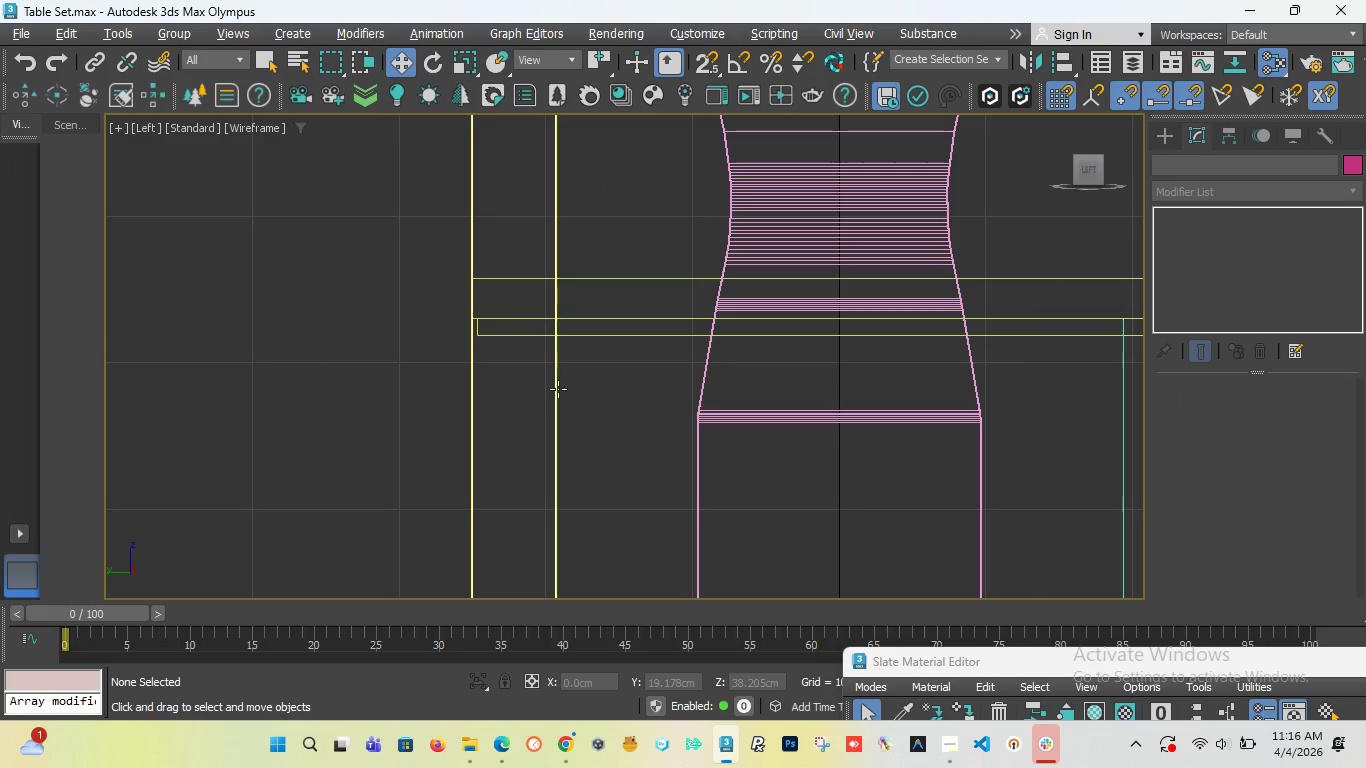 
left_click([558, 389])
 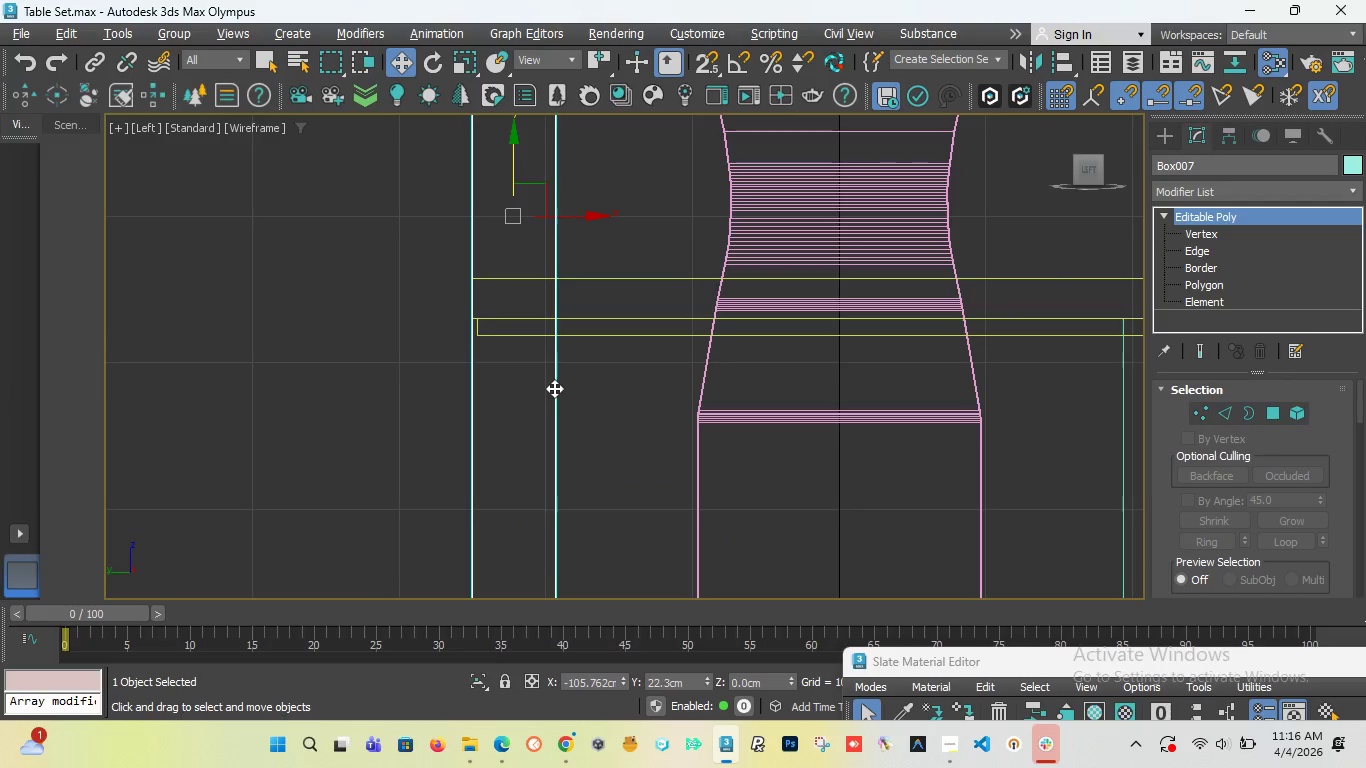 
left_click([554, 388])
 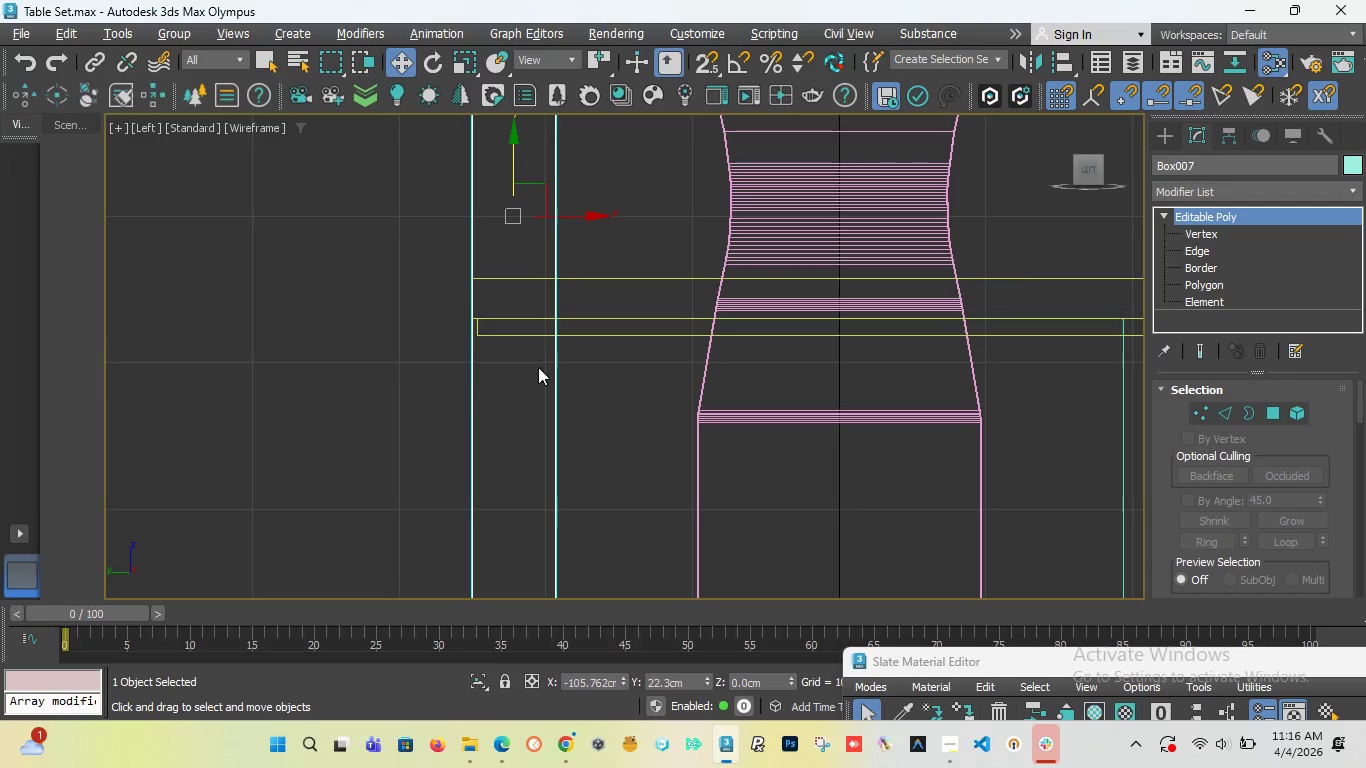 
key(Alt+1)
 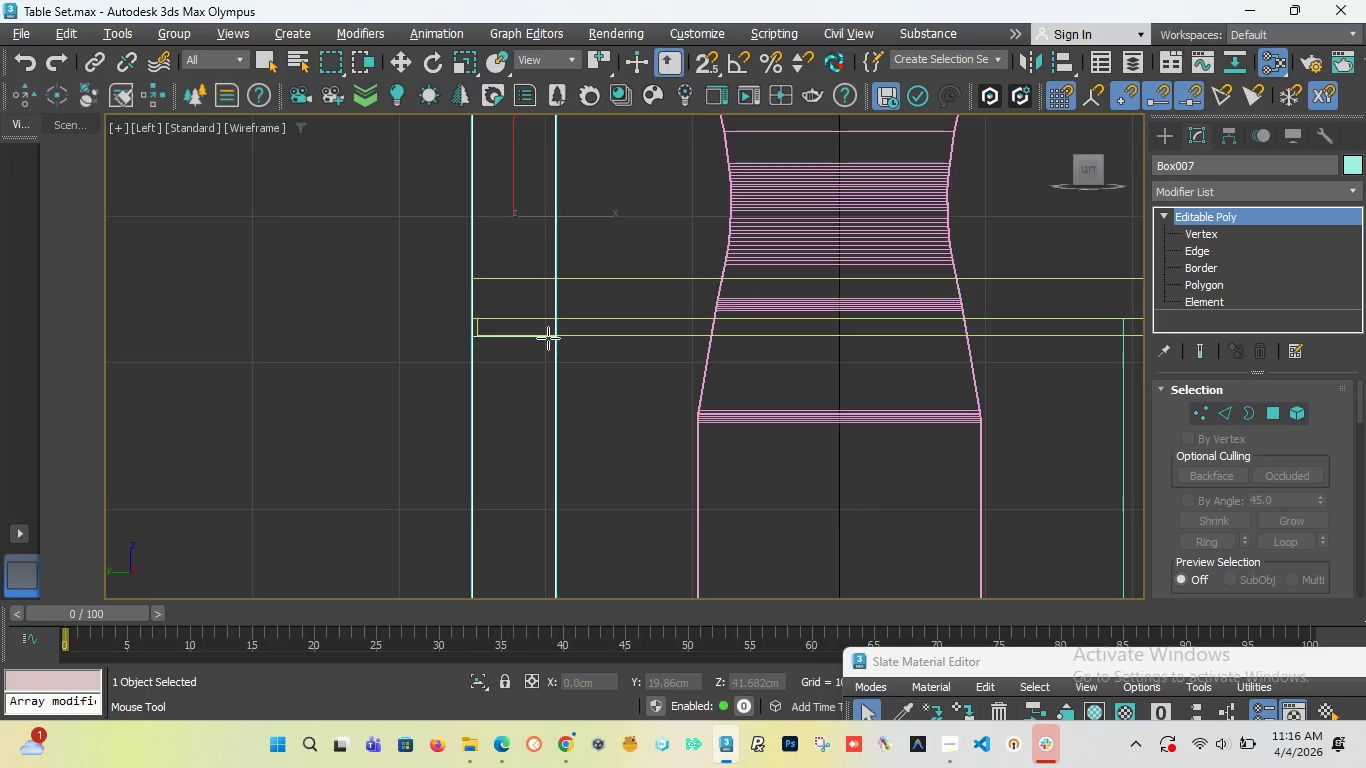 
left_click([548, 337])
 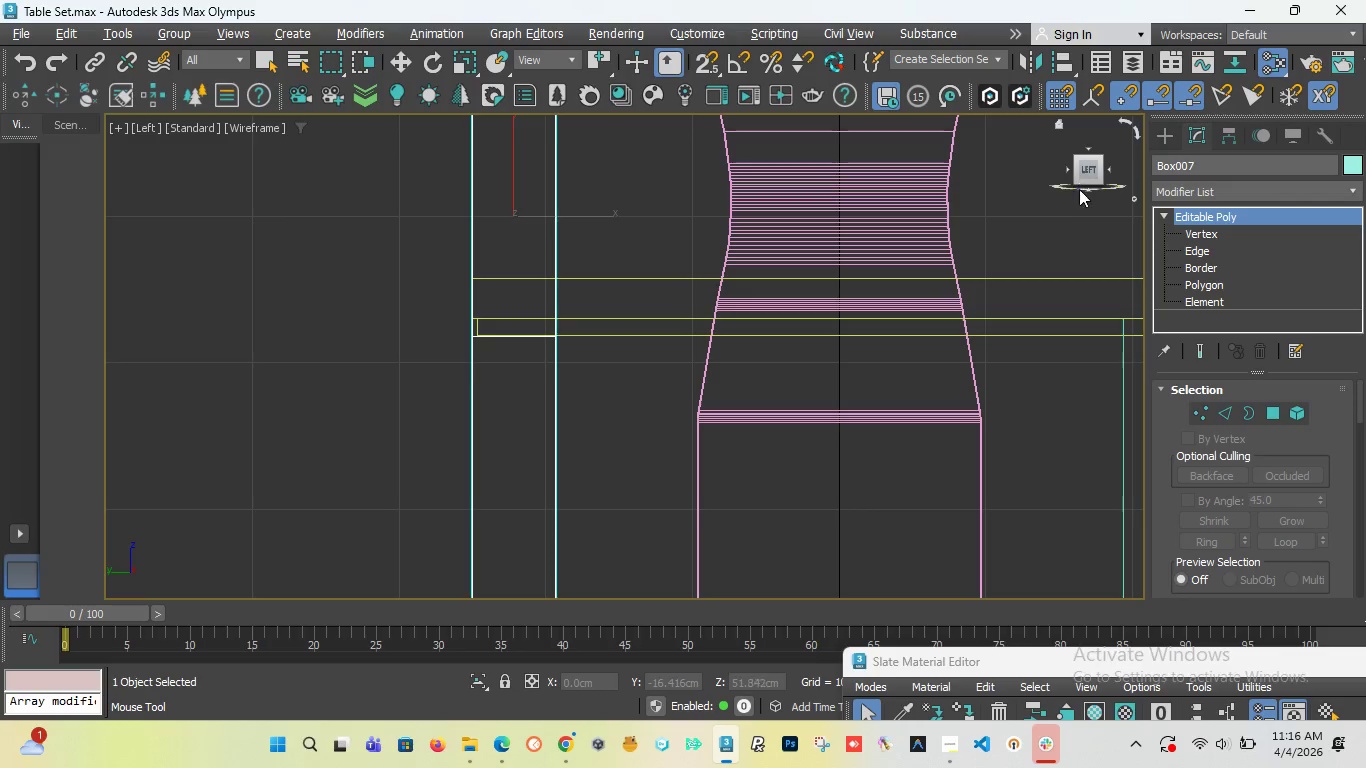 
left_click_drag(start_coordinate=[1085, 172], to_coordinate=[1019, 236])
 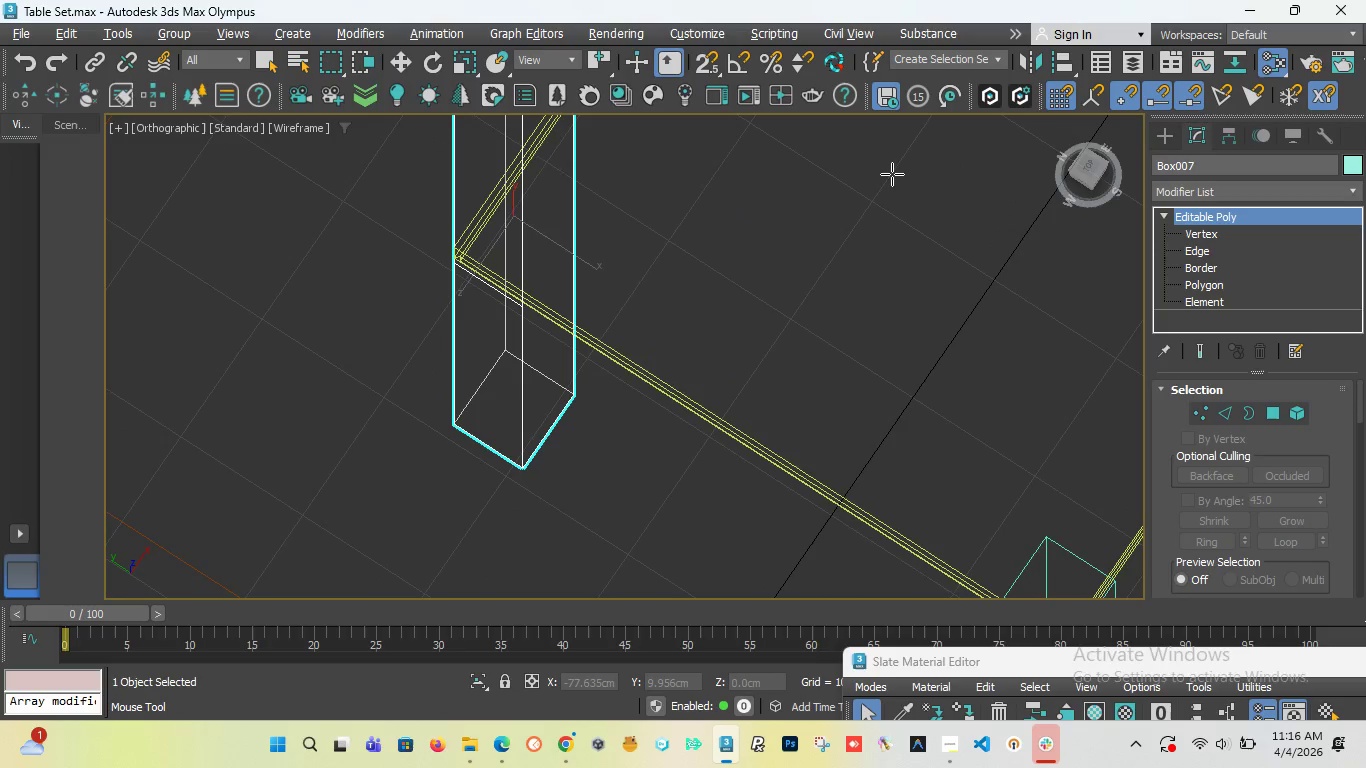 
key(Control+Z)
 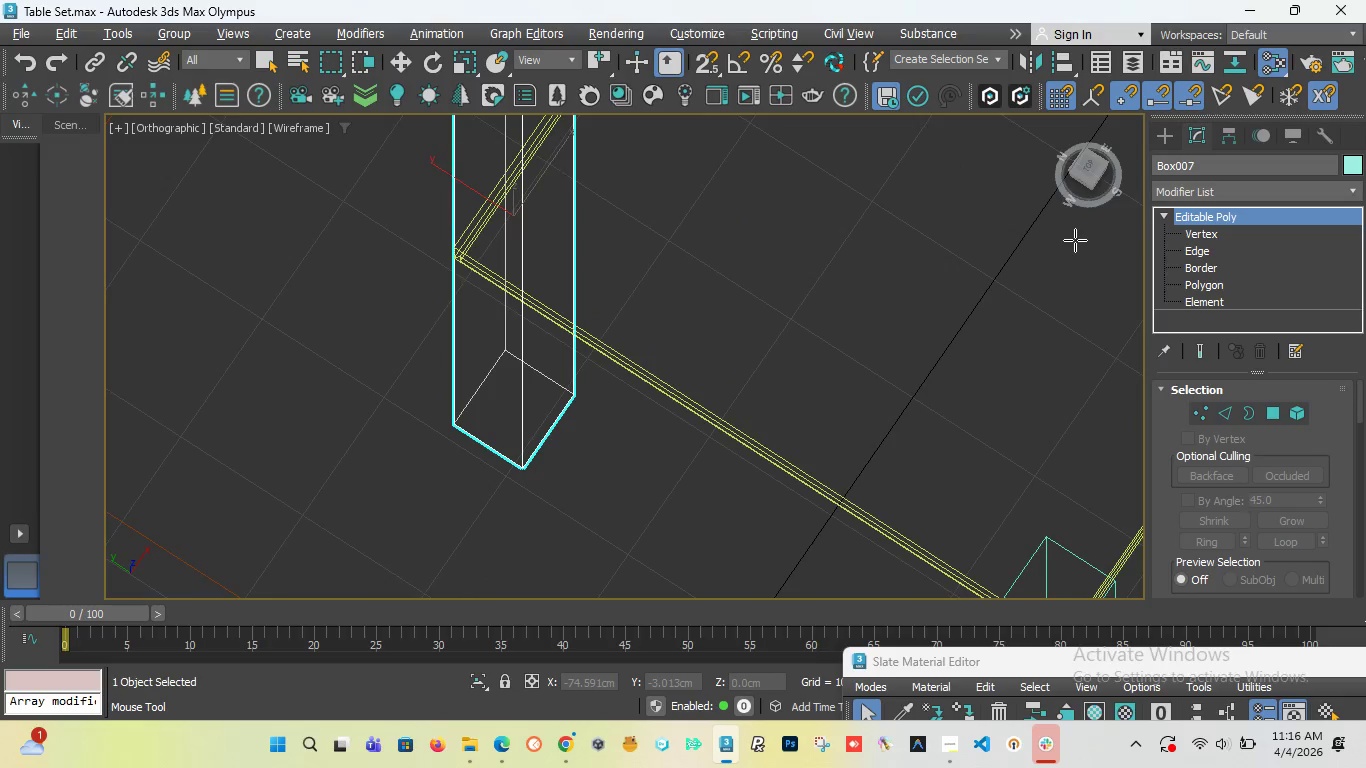 
key(L)
 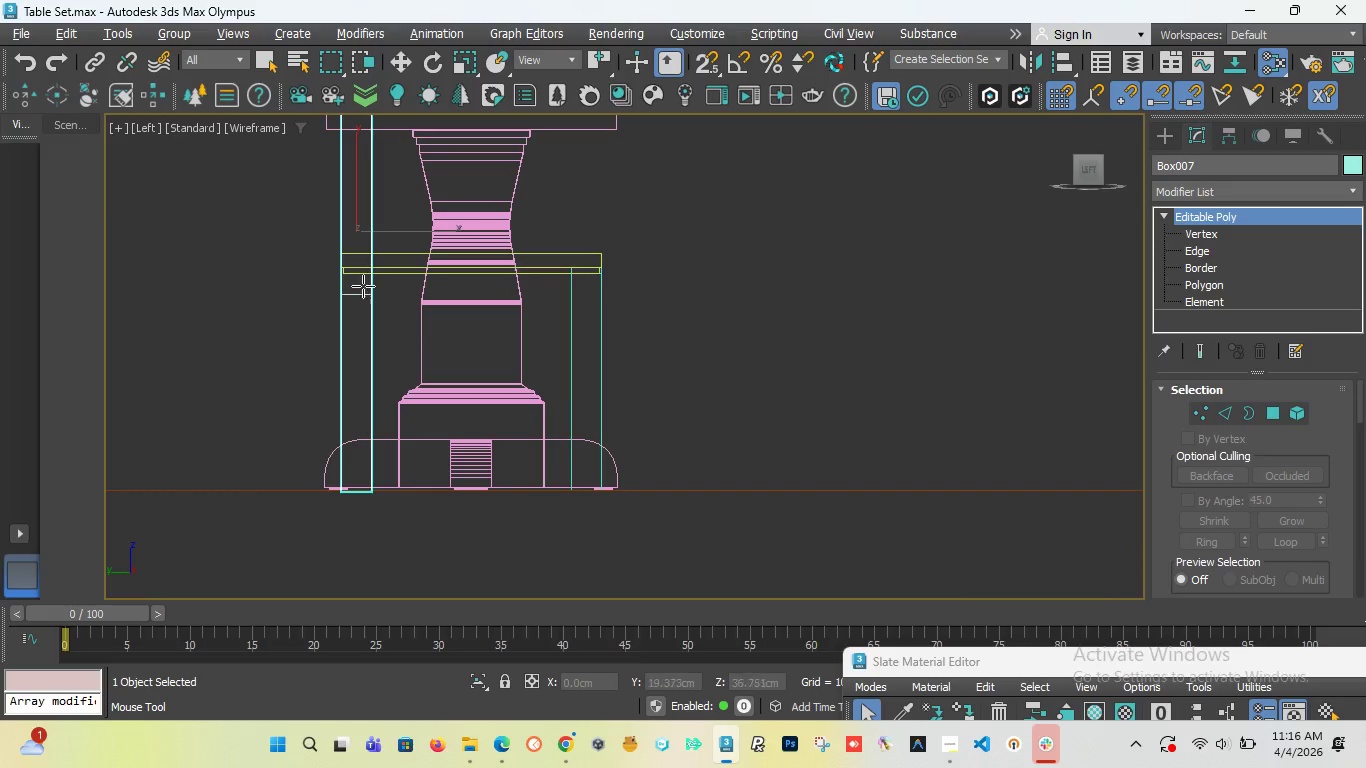 
scroll: coordinate [356, 271], scroll_direction: up, amount: 4.0
 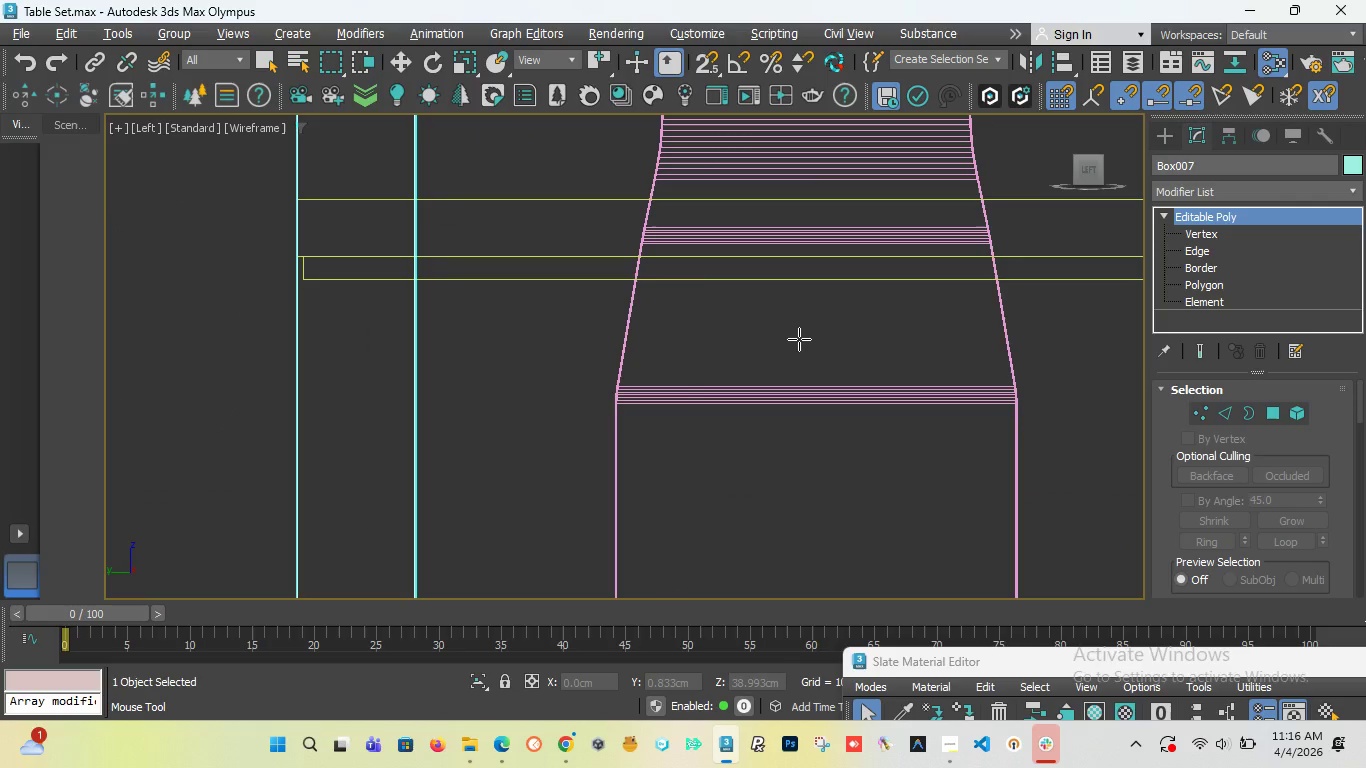 
key(Alt+1)
 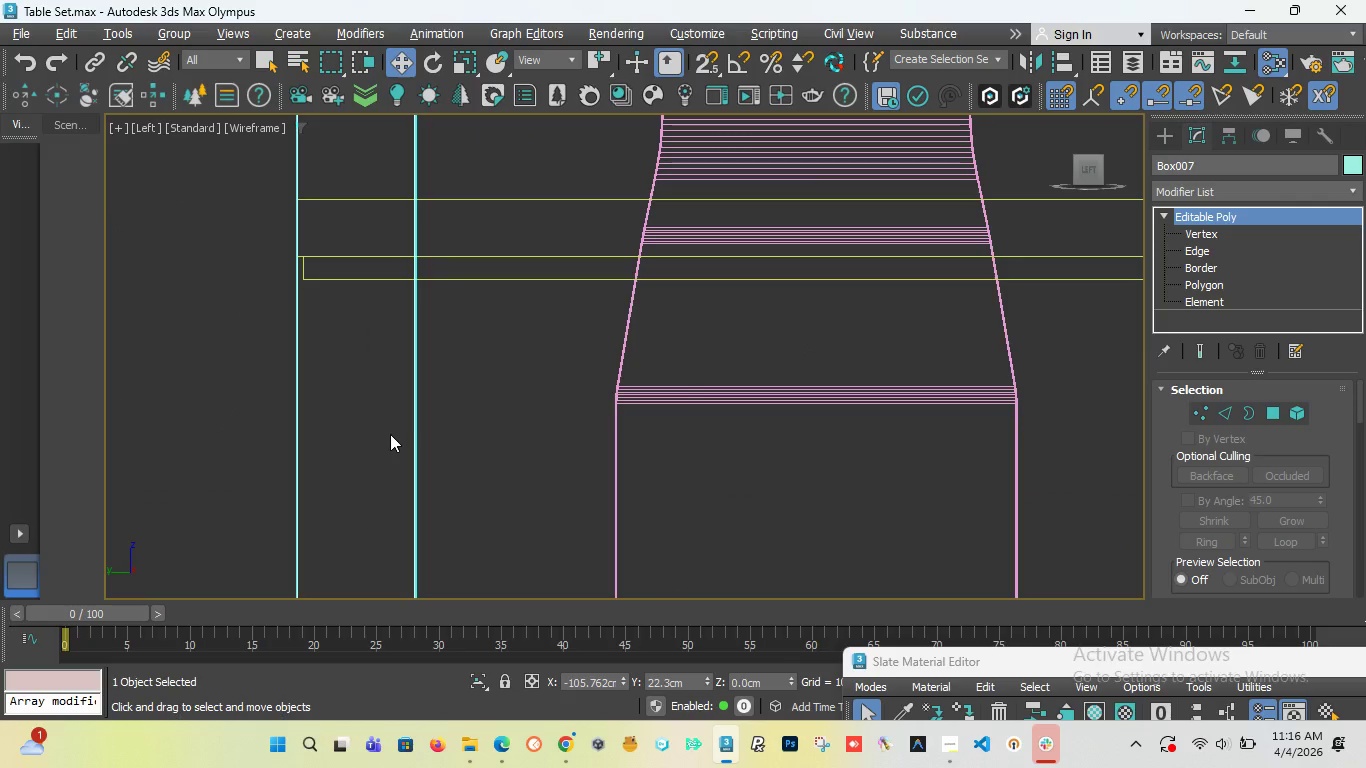 
scroll: coordinate [404, 361], scroll_direction: down, amount: 5.0
 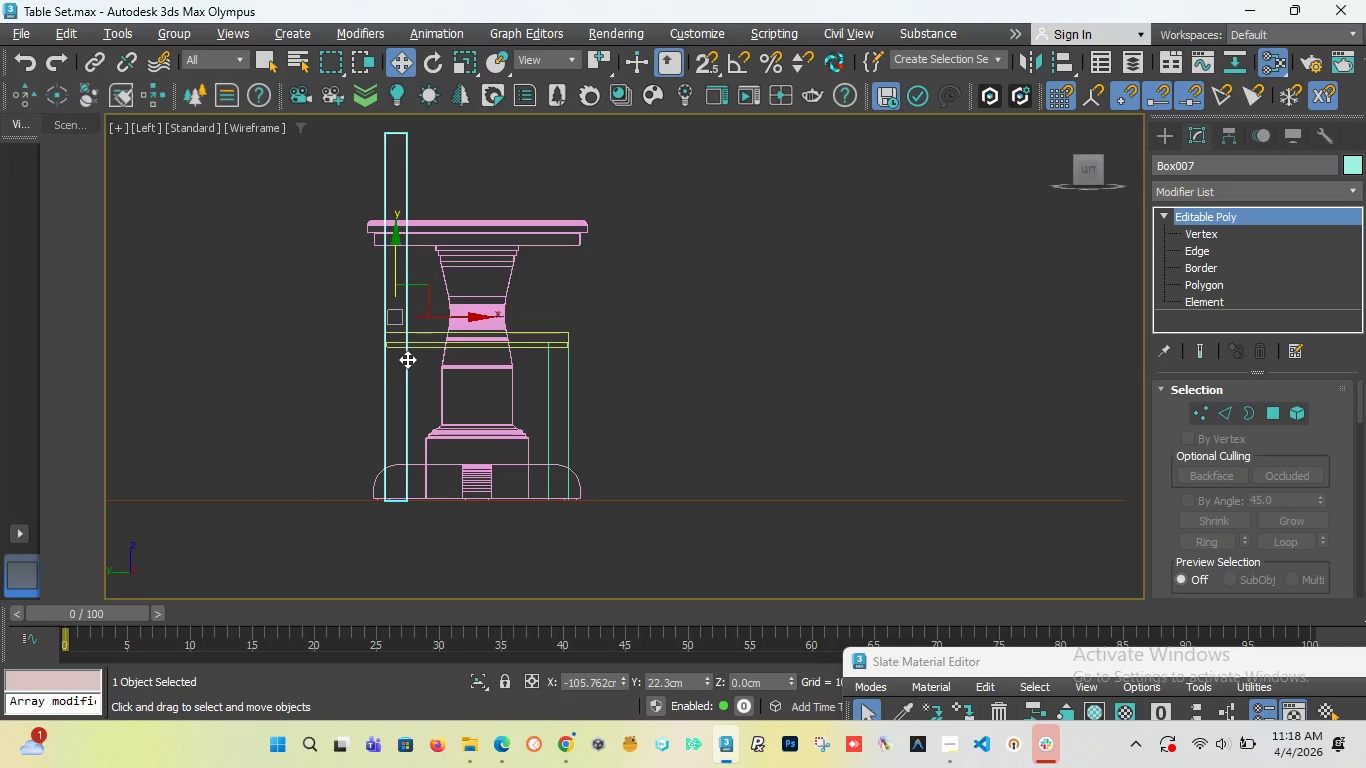 
wait(119.63)
 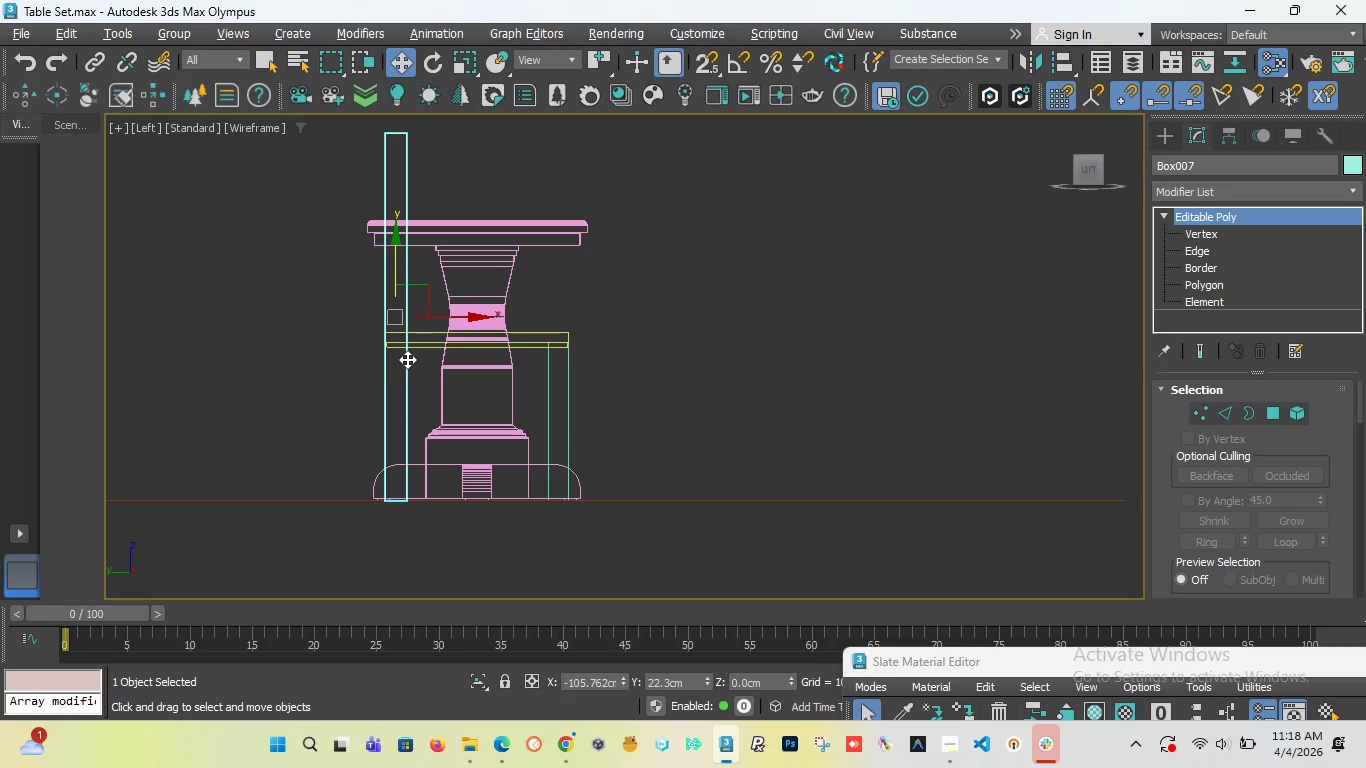 
mouse_move([1057, 694])
 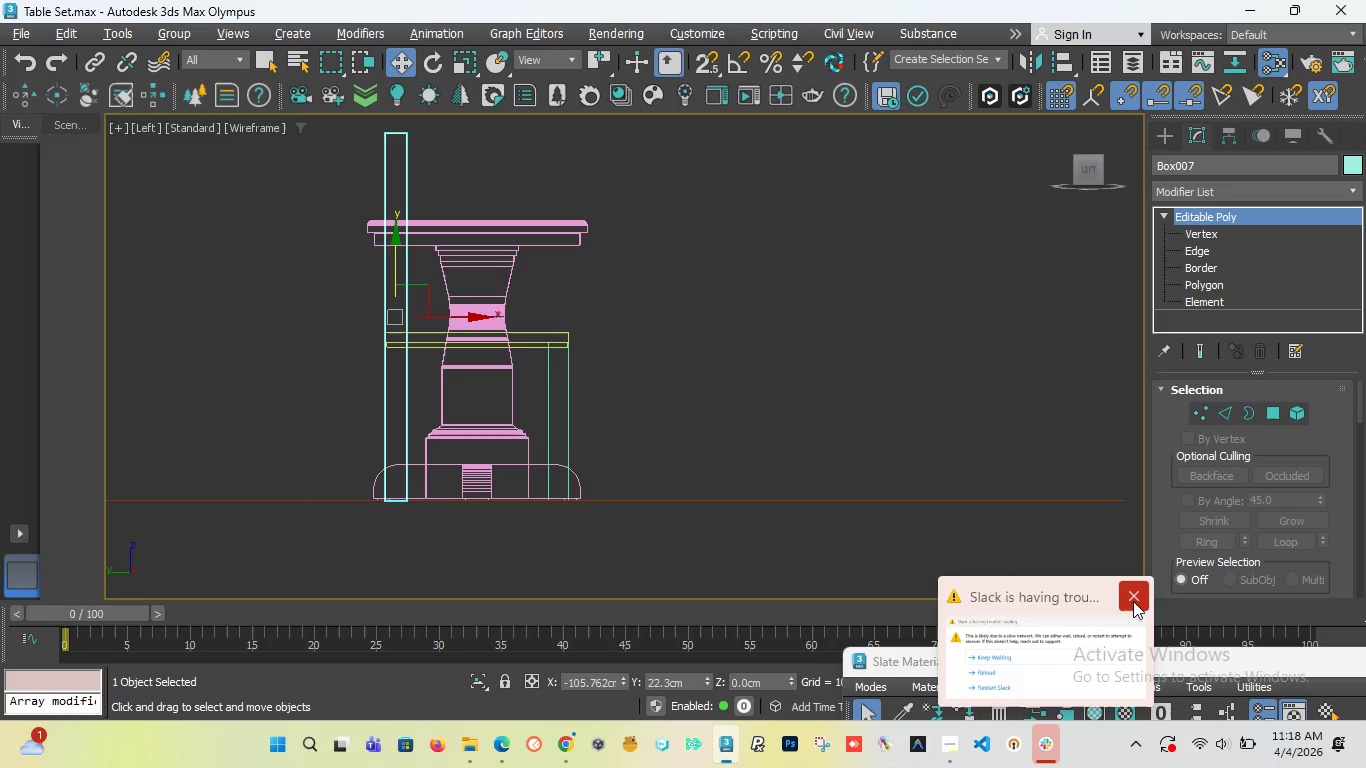 
left_click([1133, 601])
 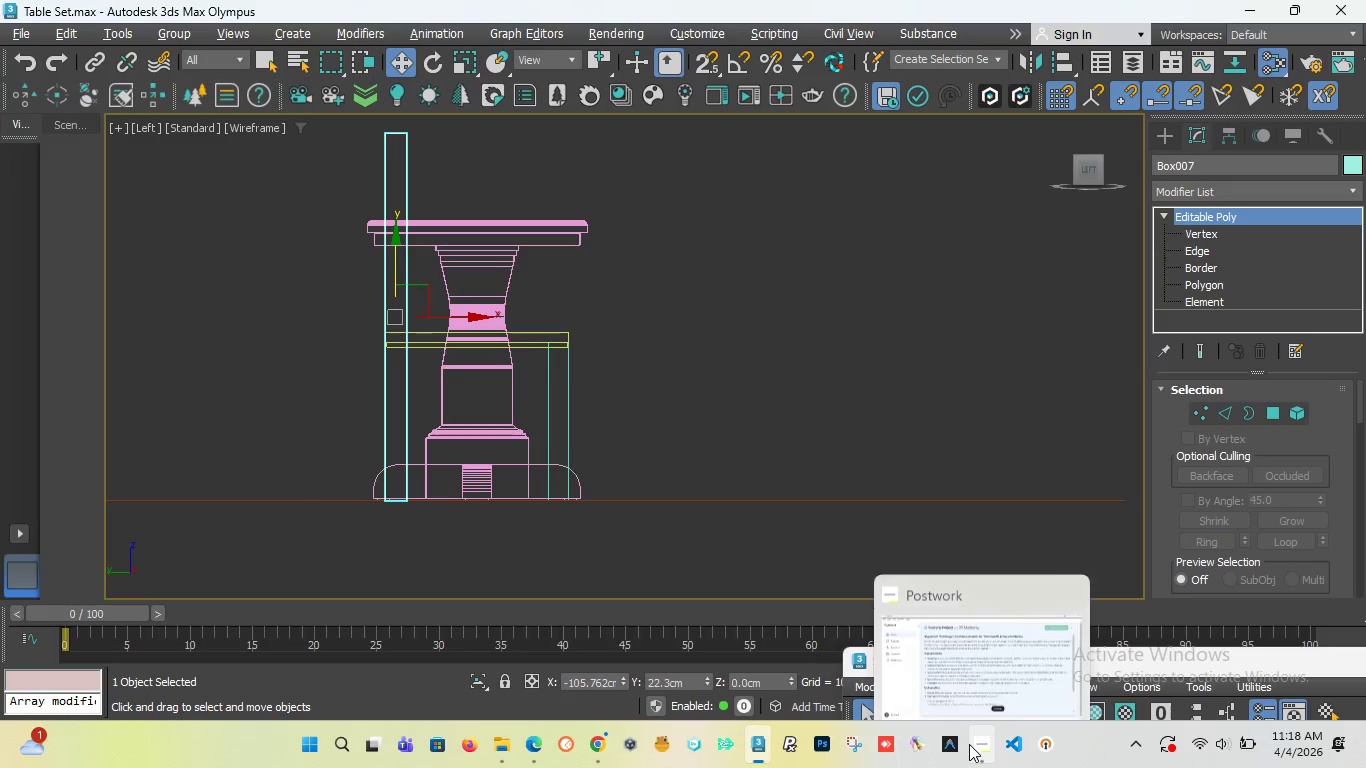 
left_click([971, 641])